 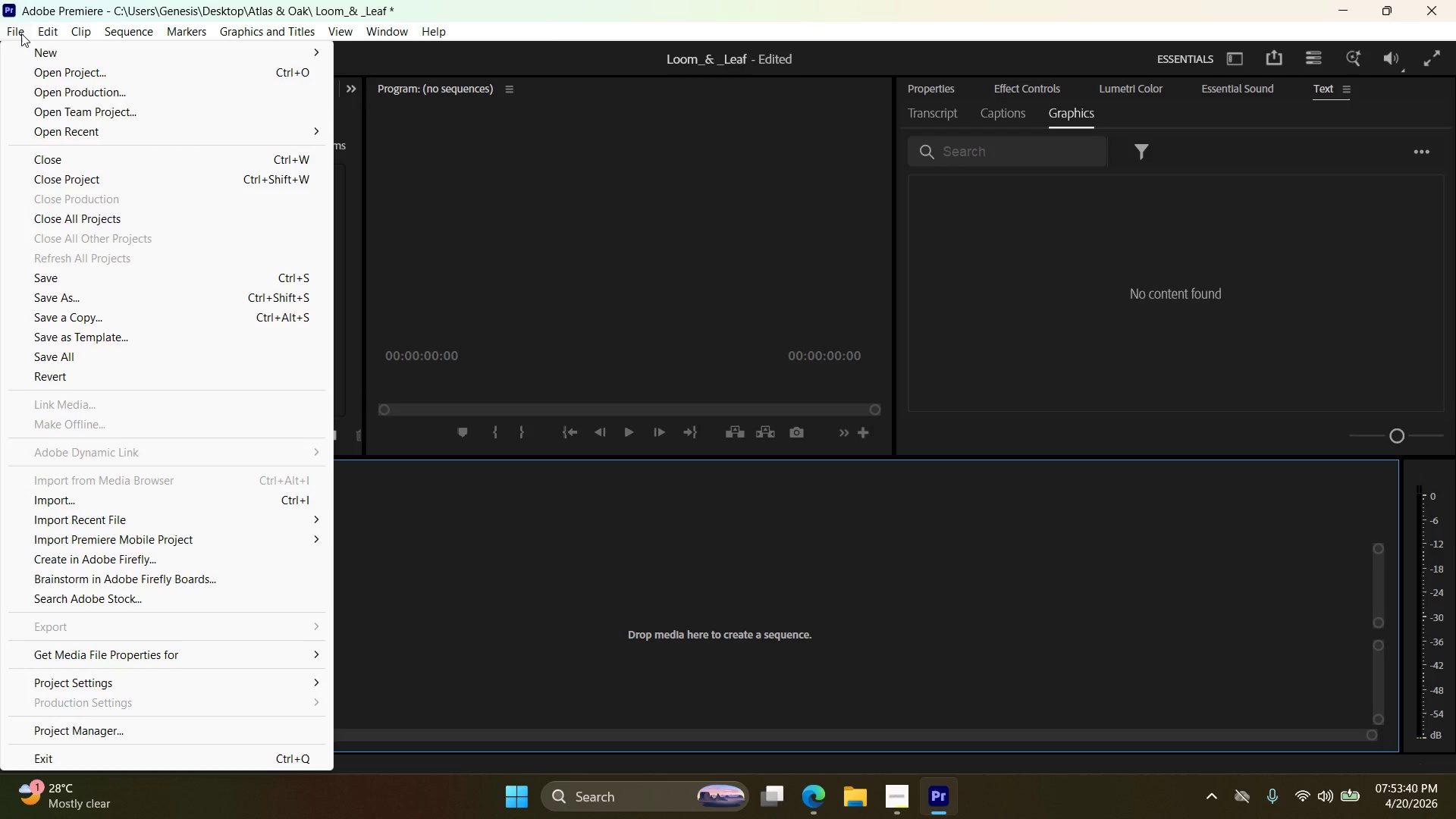 
left_click([47, 54])
 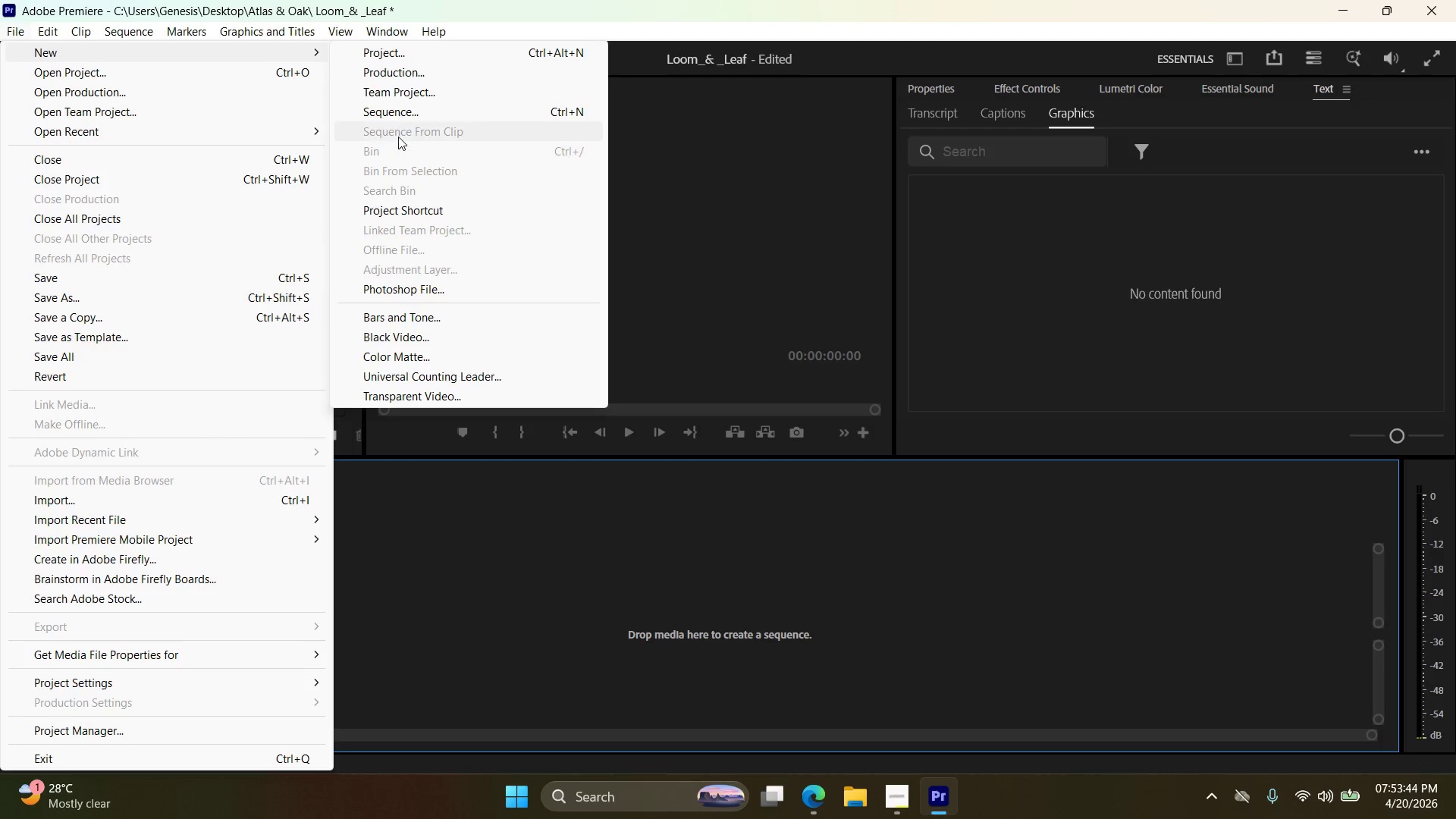 
left_click([402, 116])
 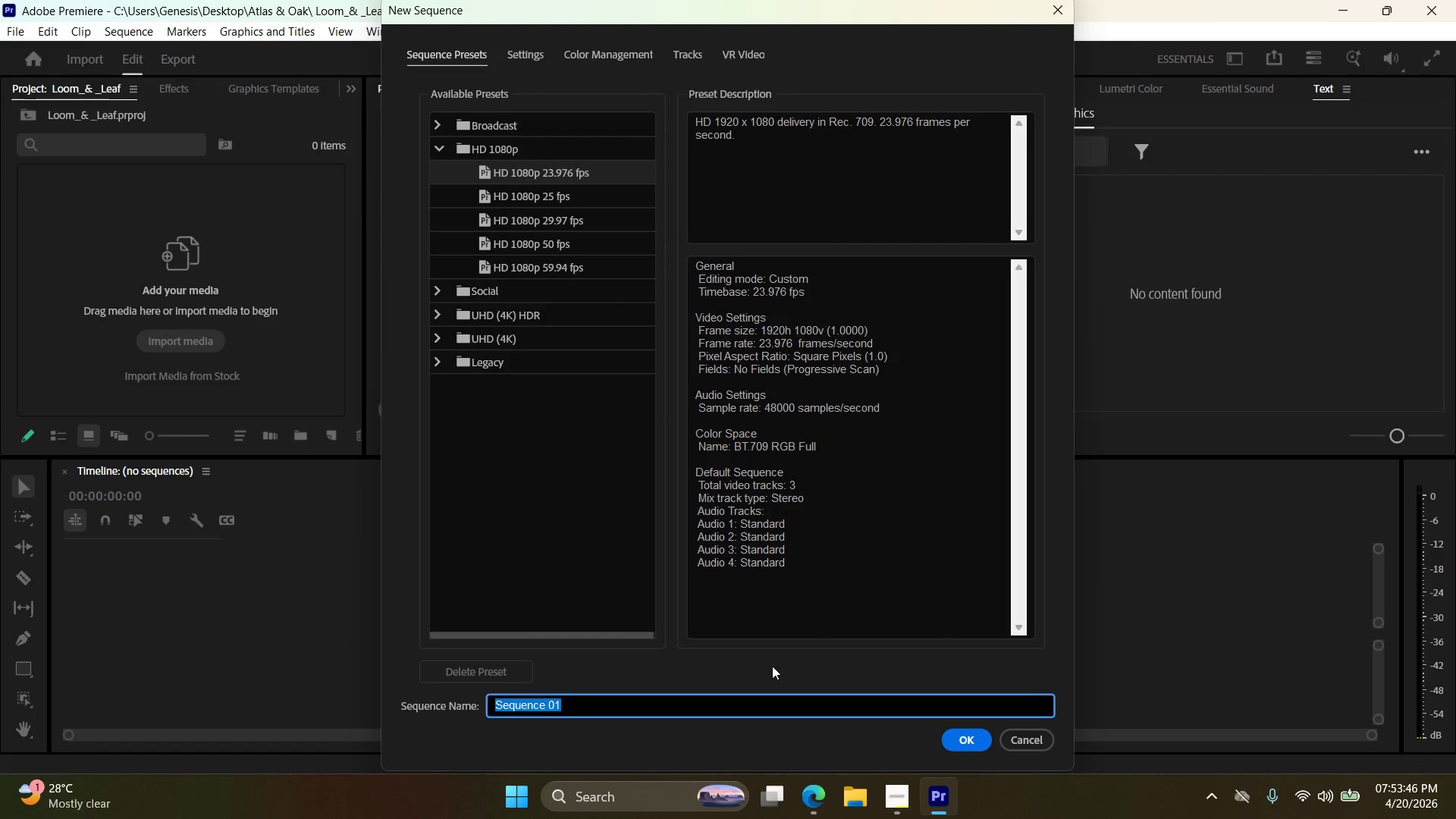 
left_click([527, 56])
 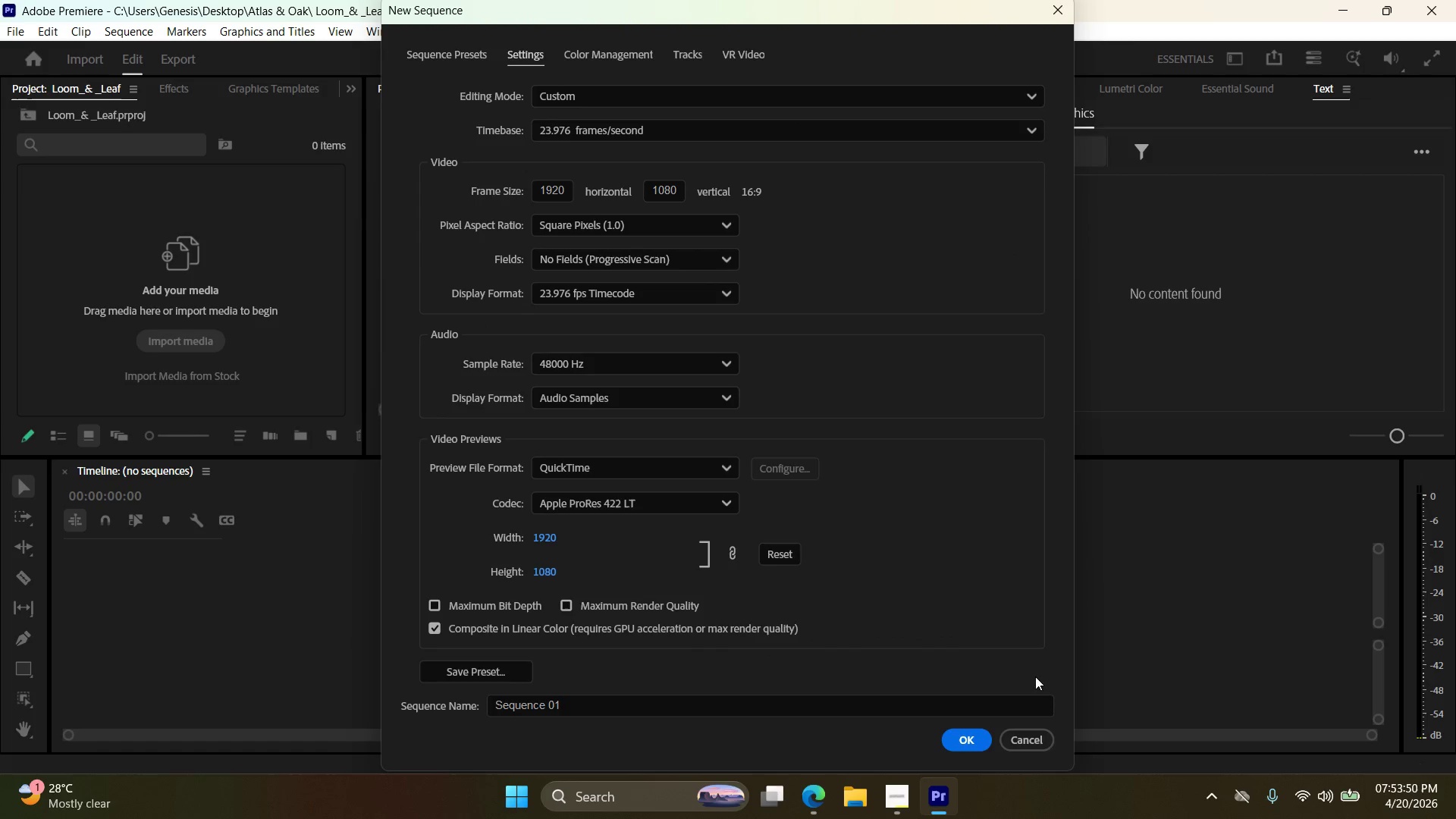 
left_click([905, 791])